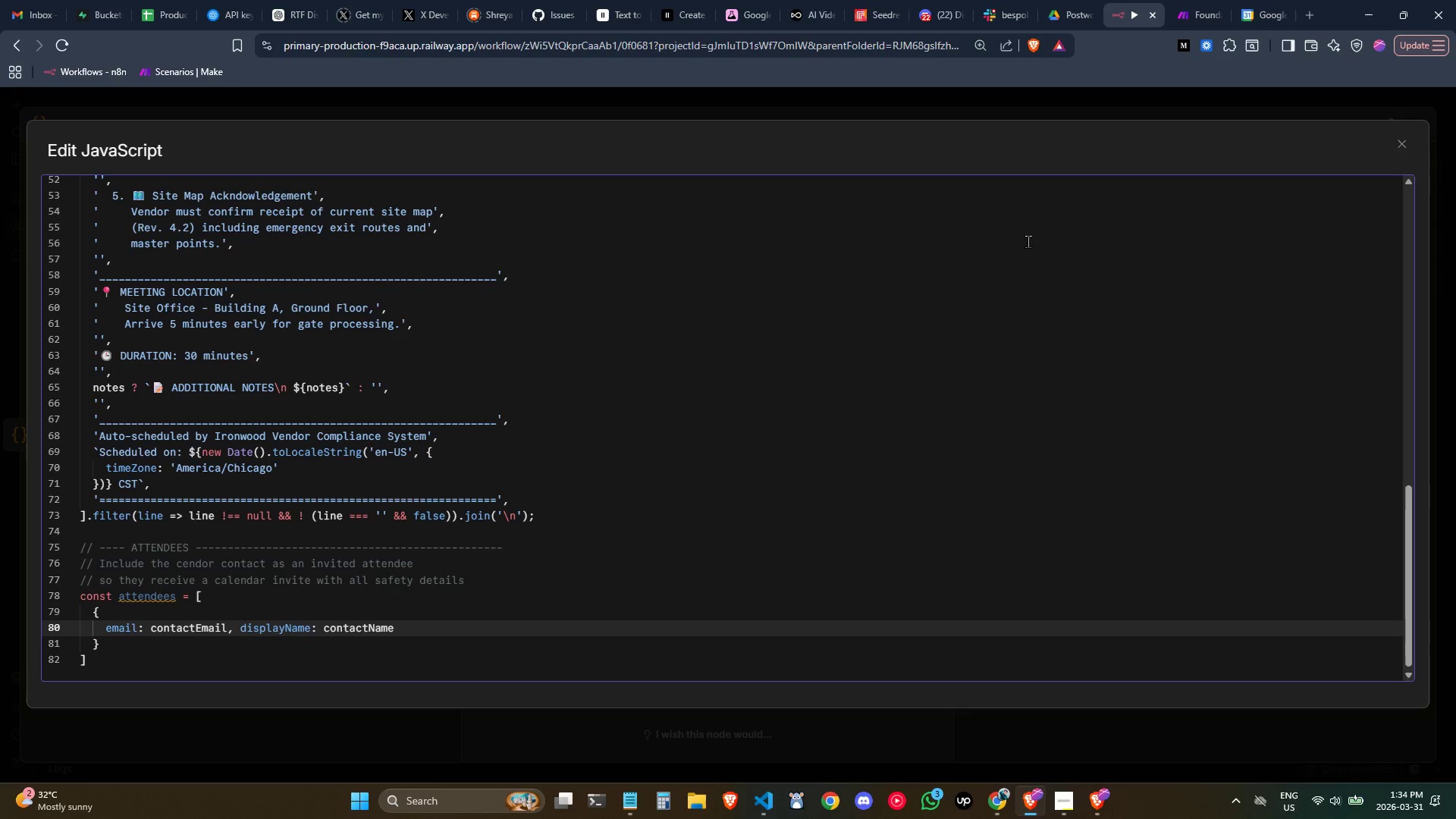 
type(, e)
key(Backspace)
type(responses)
key(Backspace)
type(Sa)
key(Backspace)
type(tatus: ')
key(Backspace)
type( ;)
key(Backspace)
type('needsAction)
 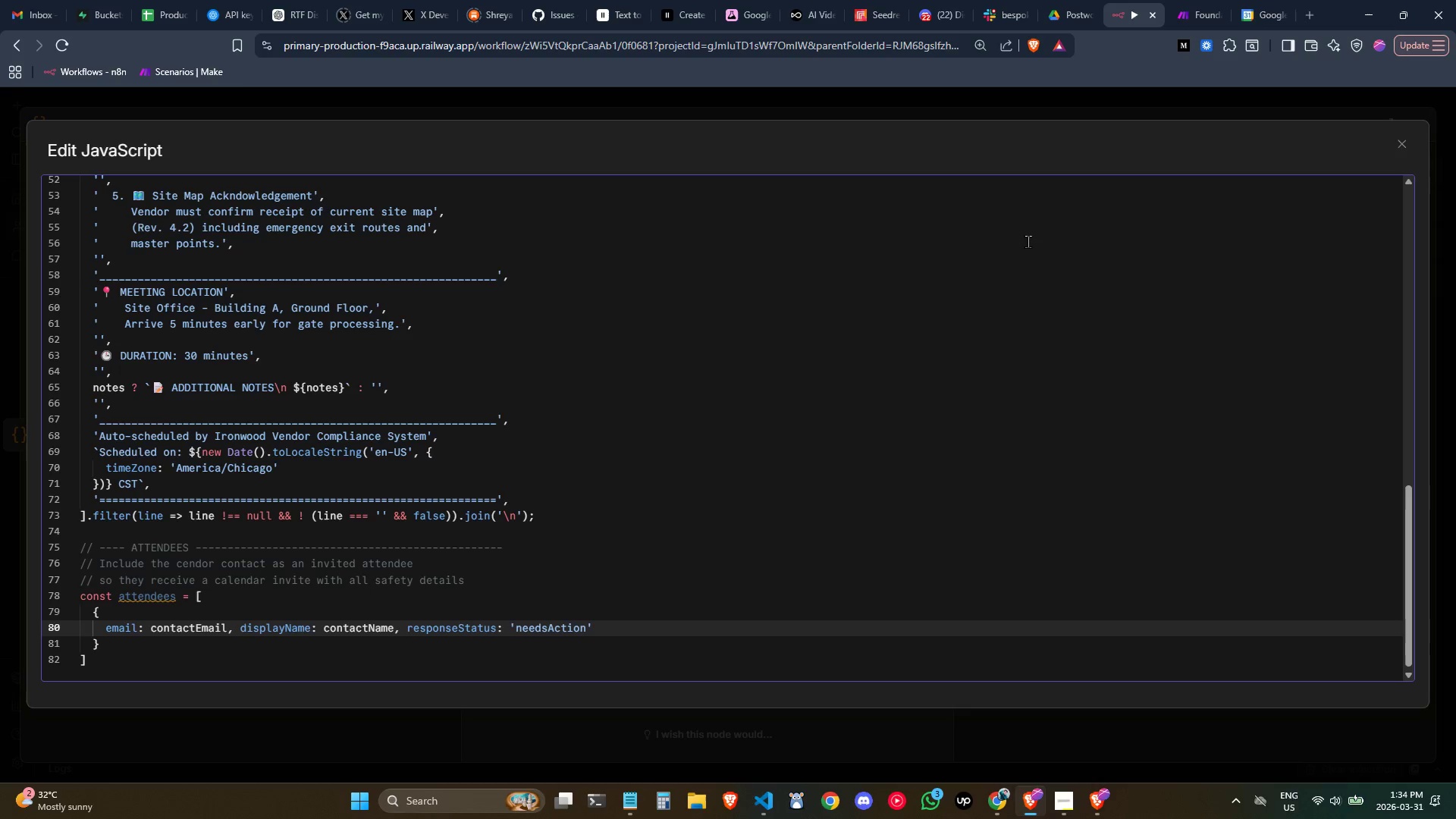 
key(ArrowRight)
 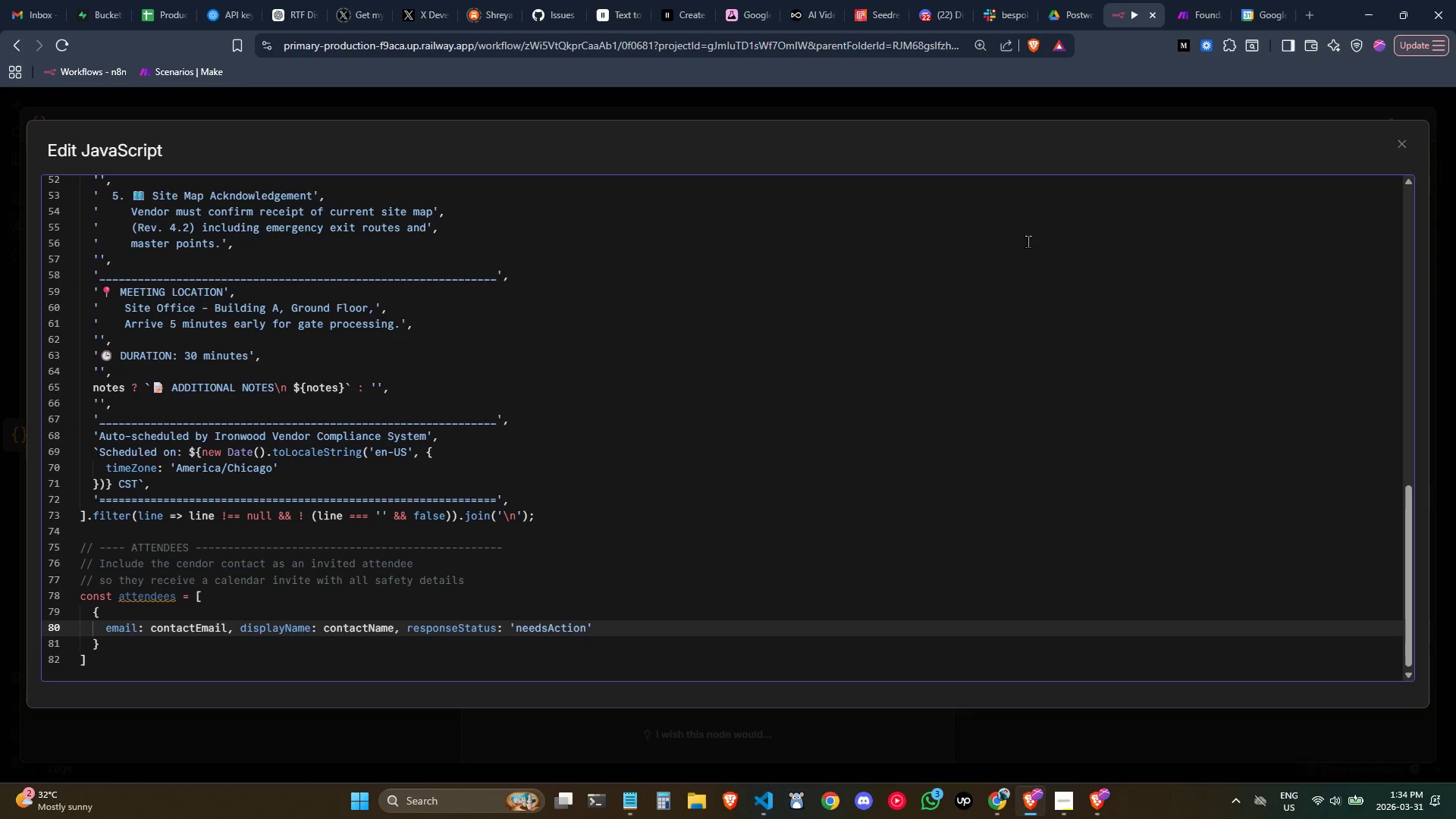 
key(ArrowDown)
 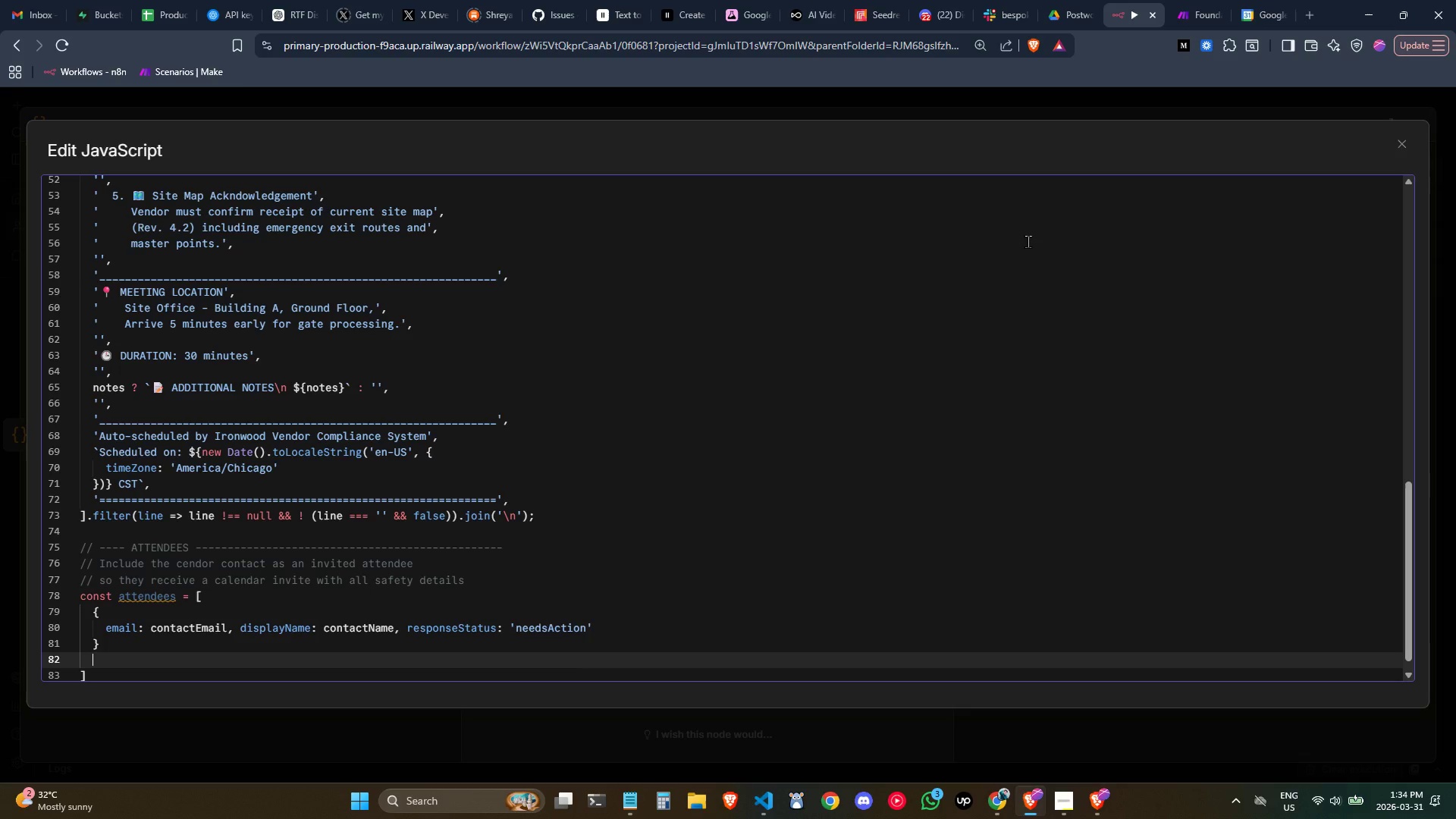 
key(Enter)
 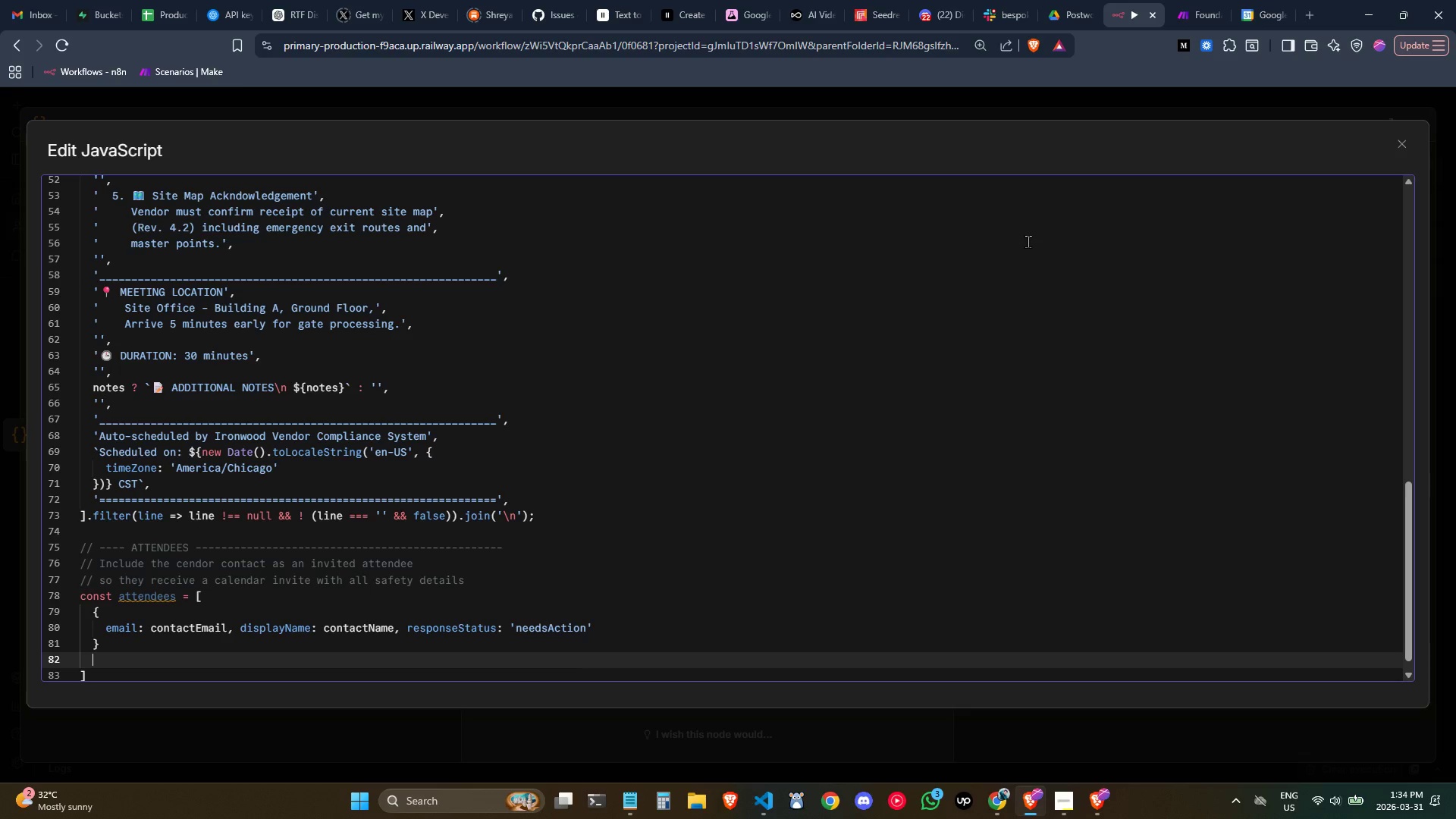 
scroll: coordinate [1028, 241], scroll_direction: down, amount: 1.0
 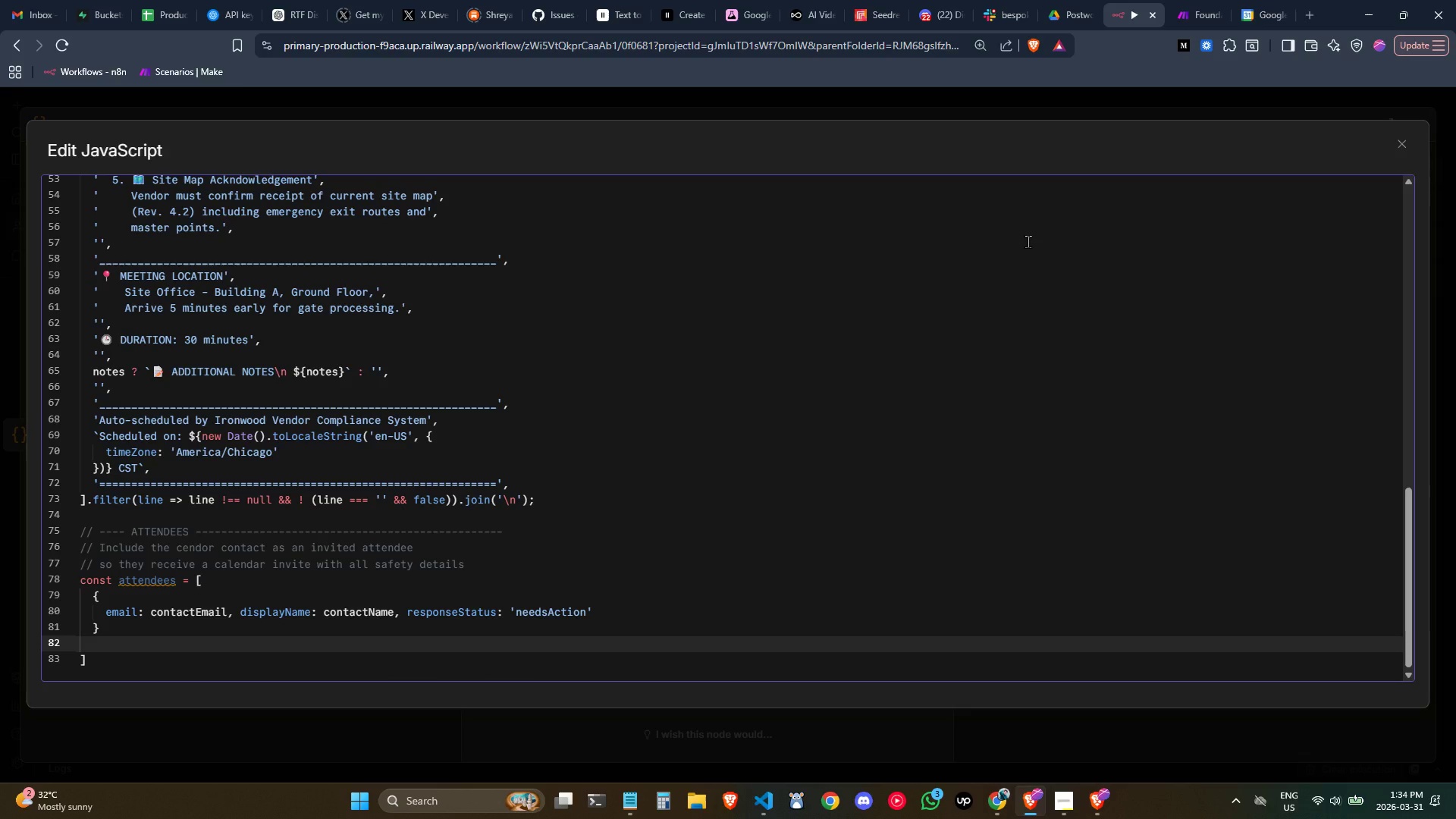 
type(// Add )
 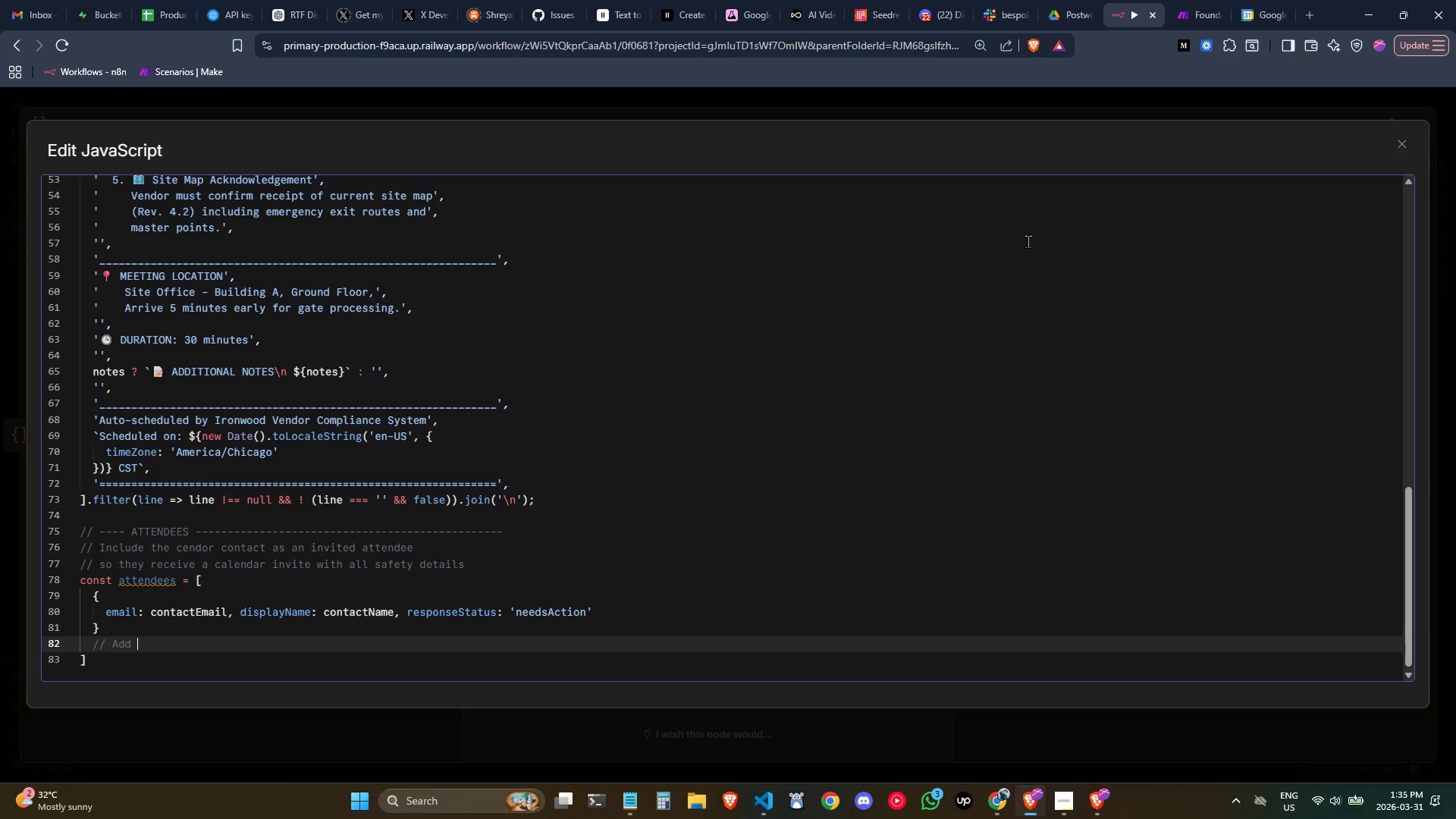 
key(Backspace)
 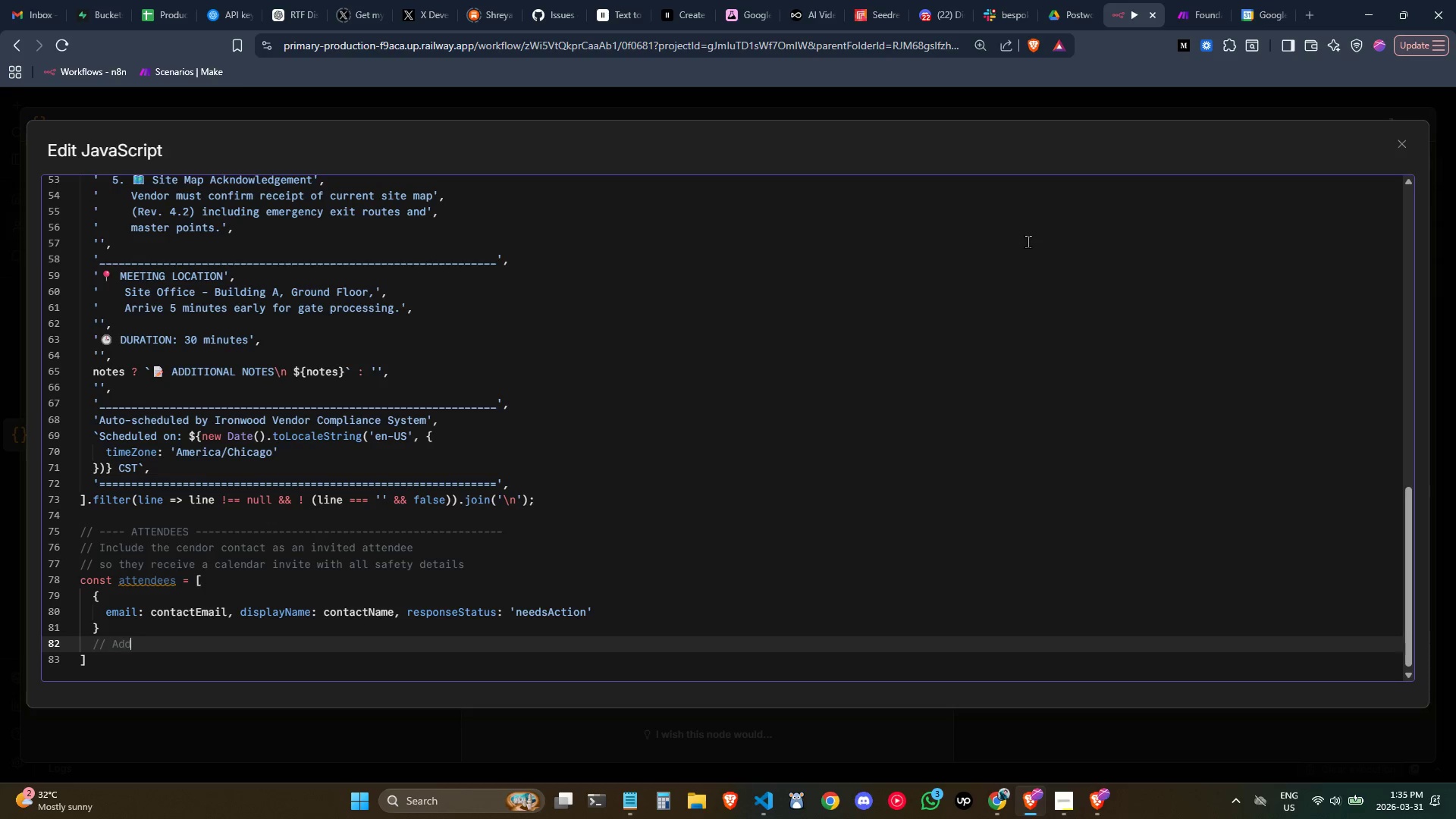 
key(Backspace)
 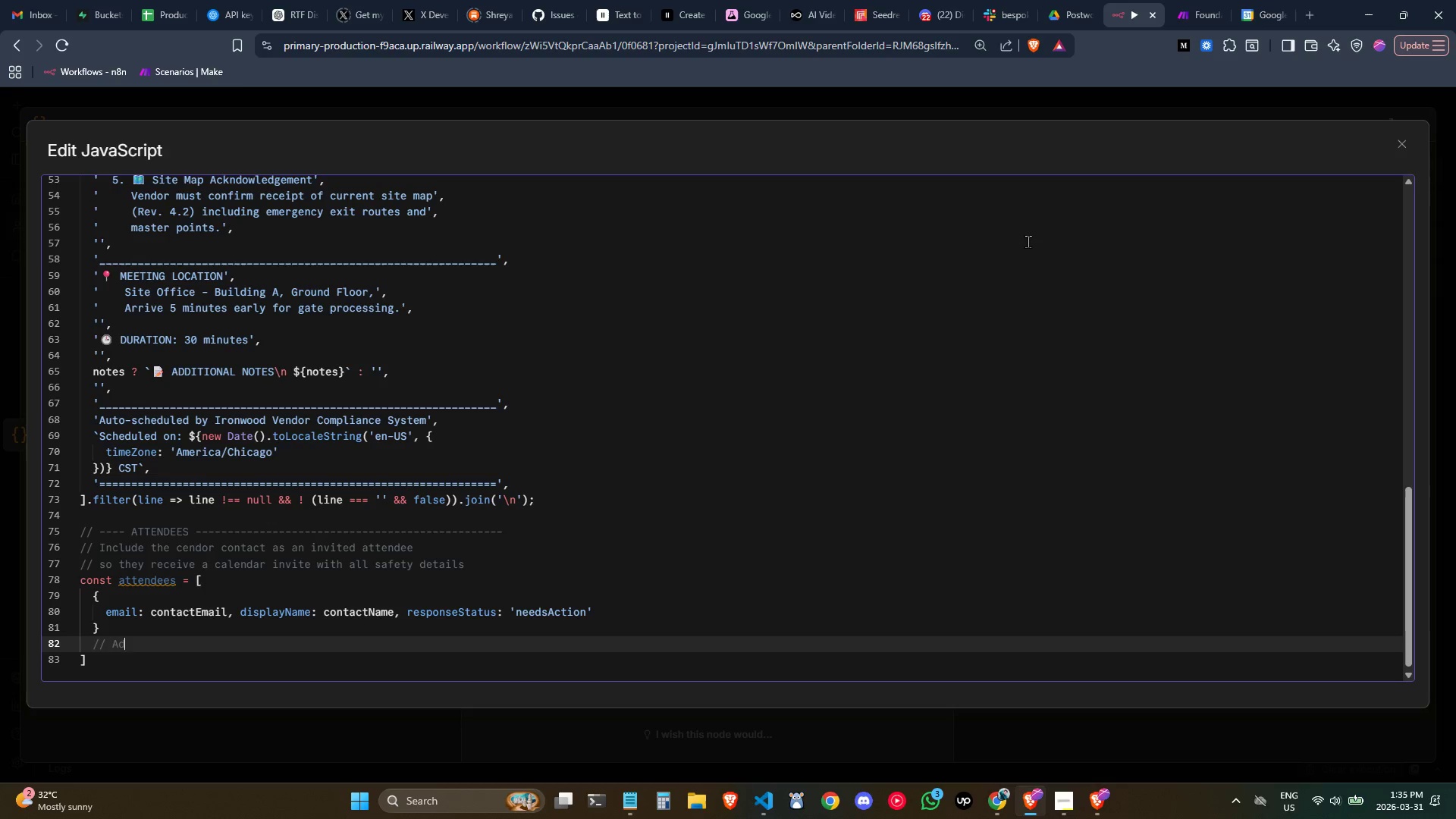 
key(Backspace)
 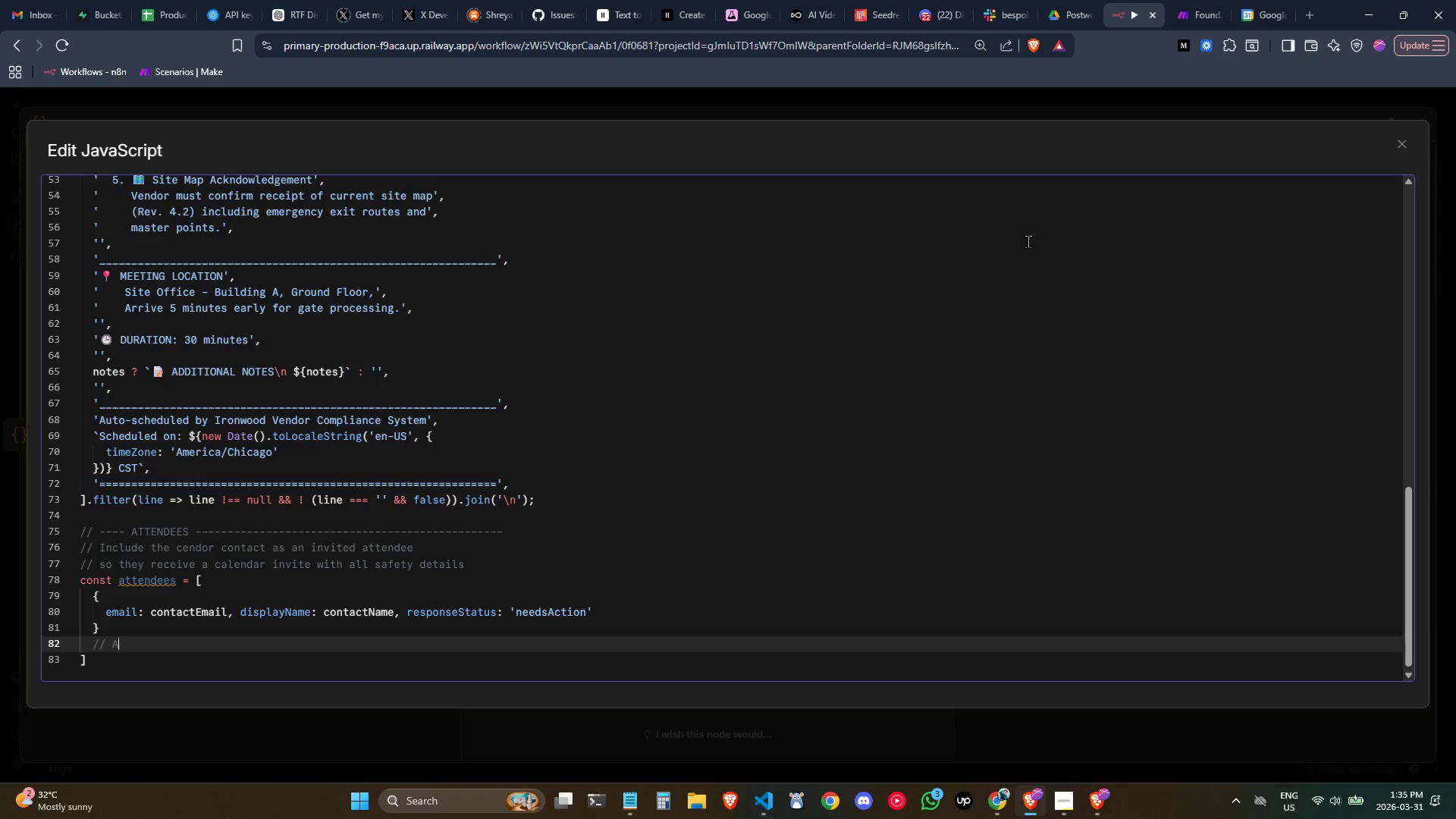 
key(Backspace)
 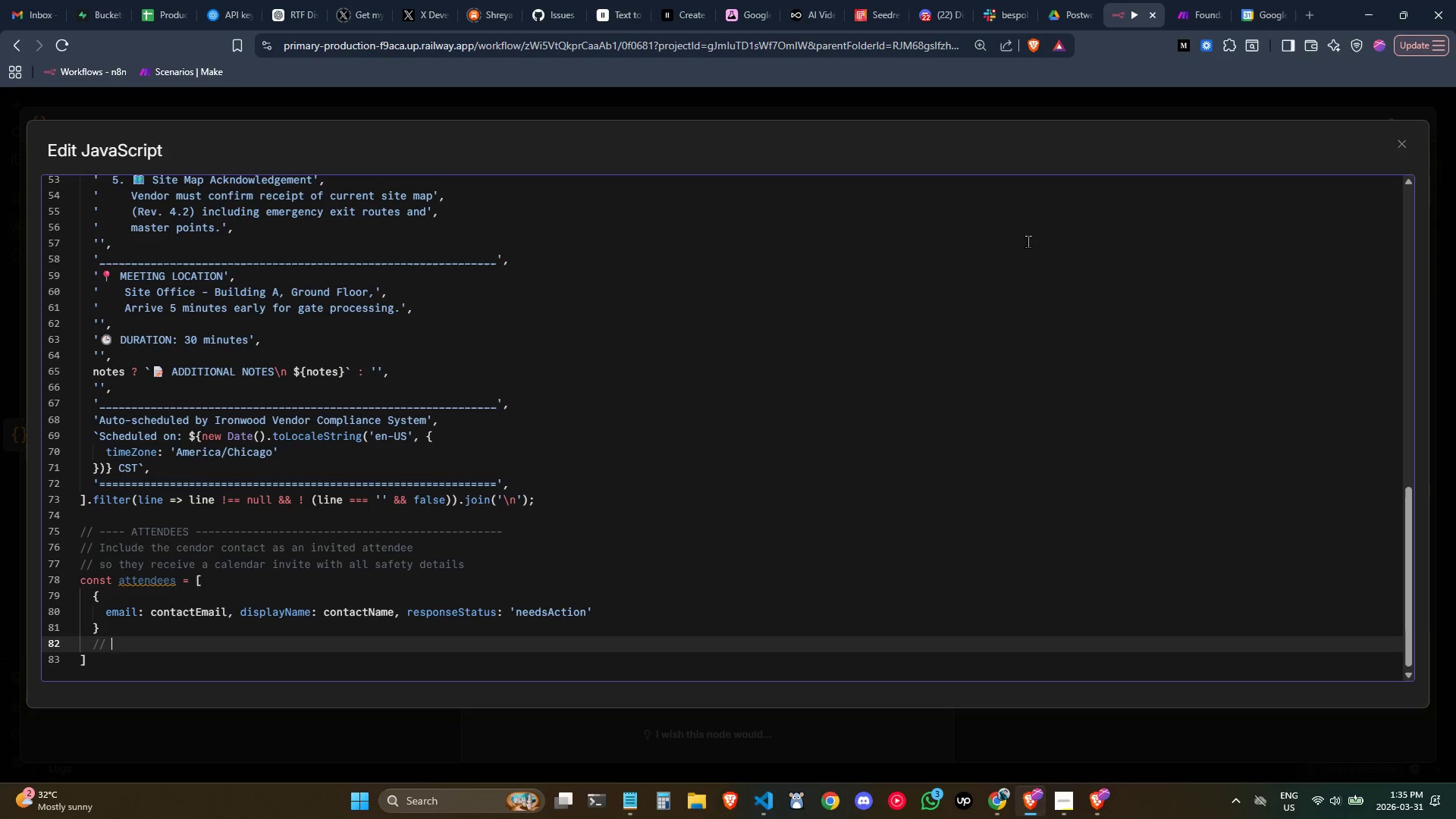 
key(Backspace)
 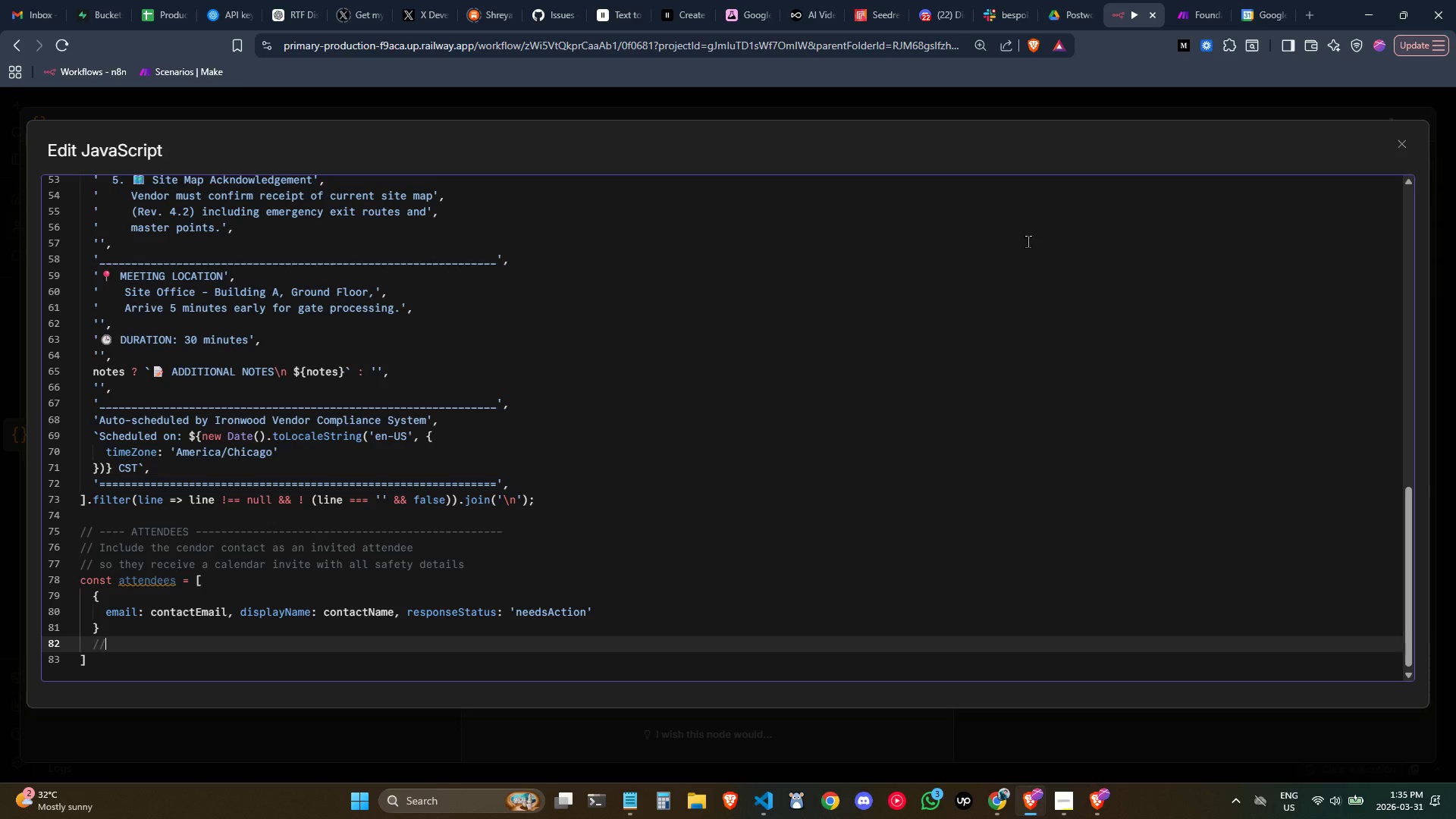 
key(Backspace)
 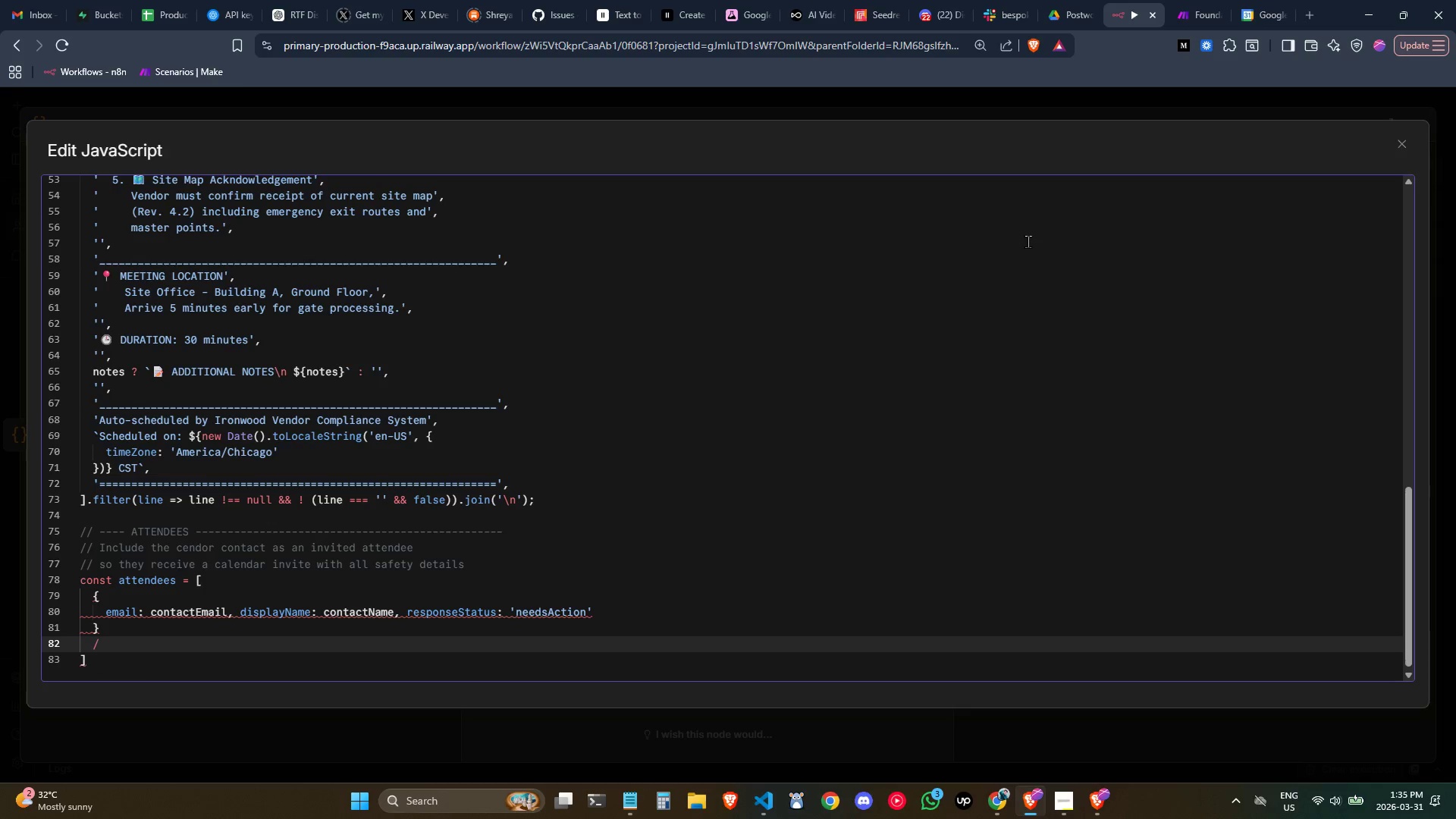 
wait(7.31)
 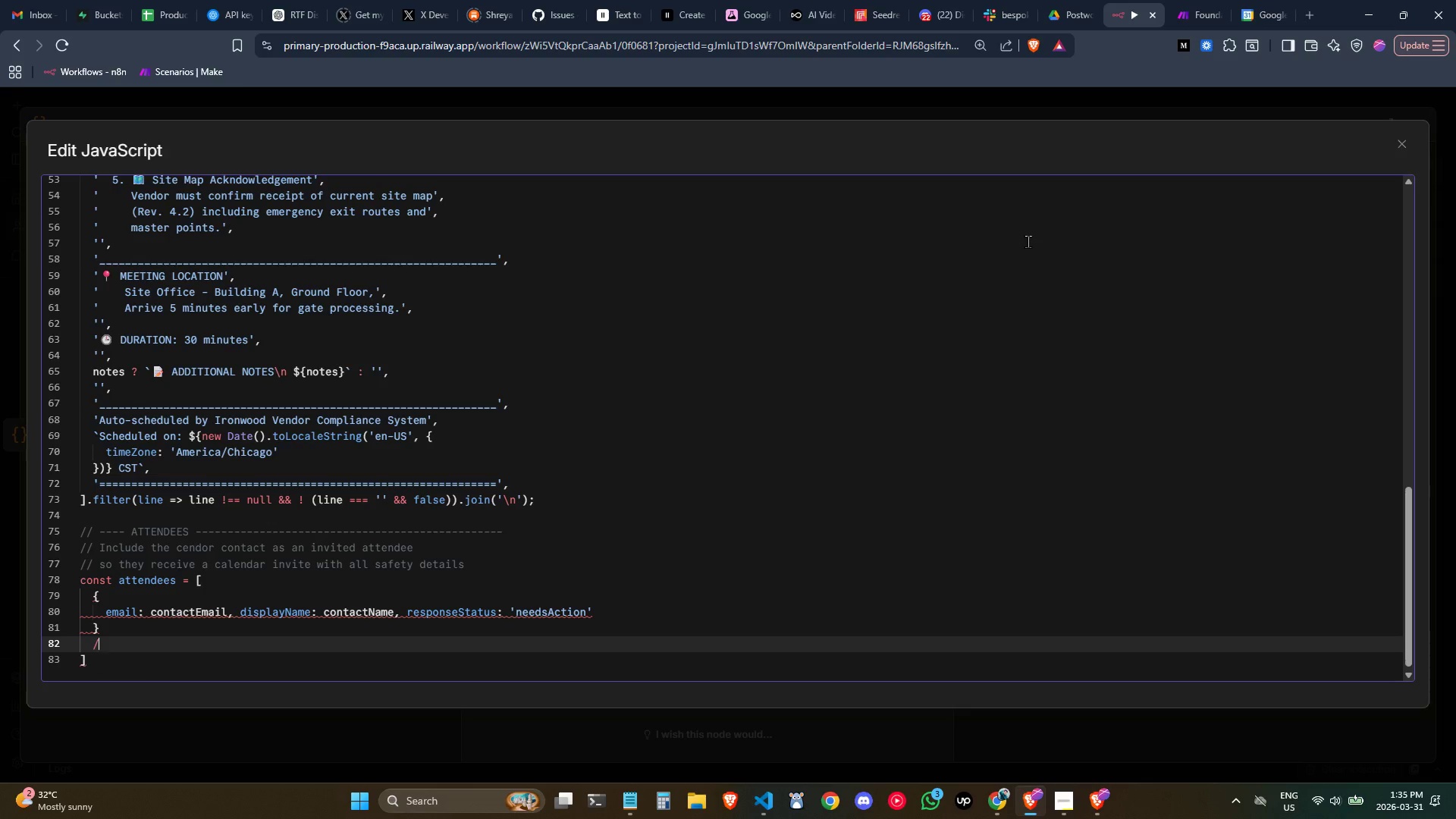 
key(Backspace)